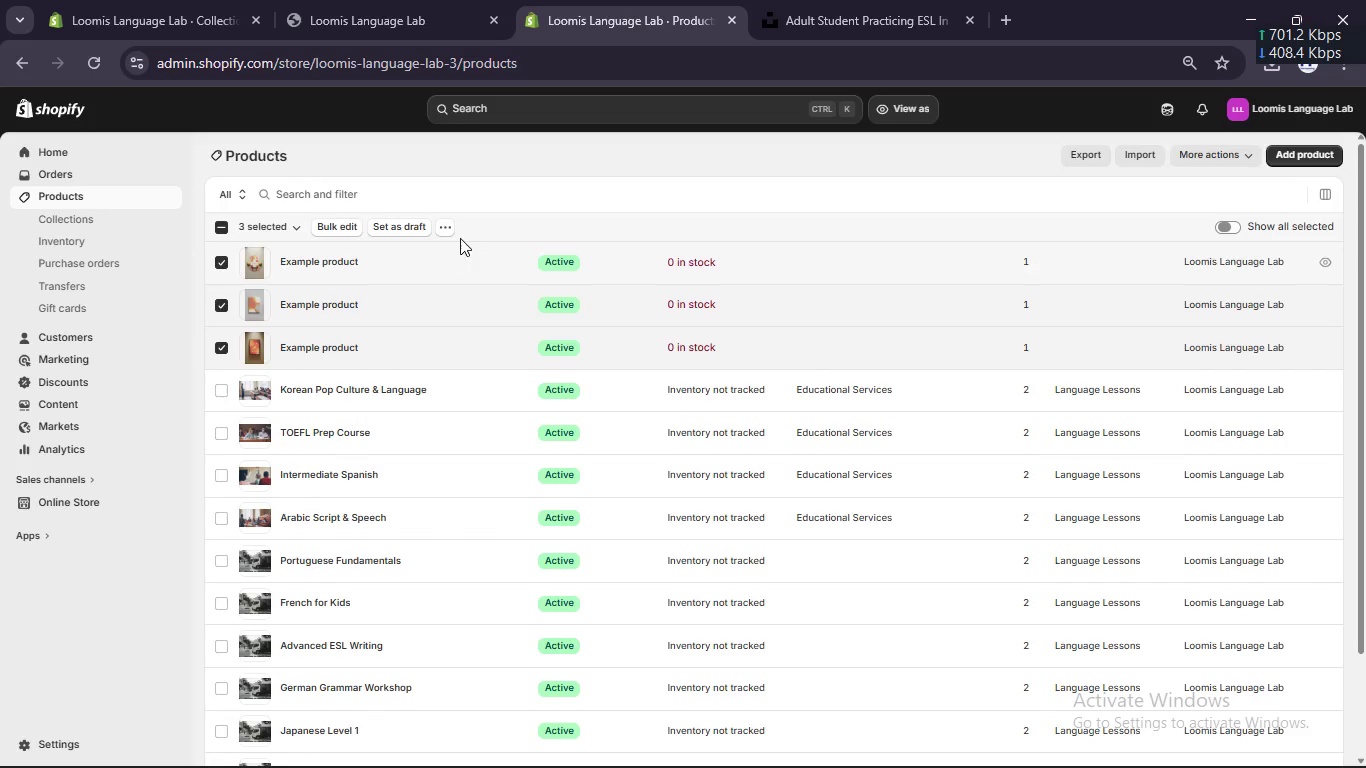 
left_click([448, 230])
 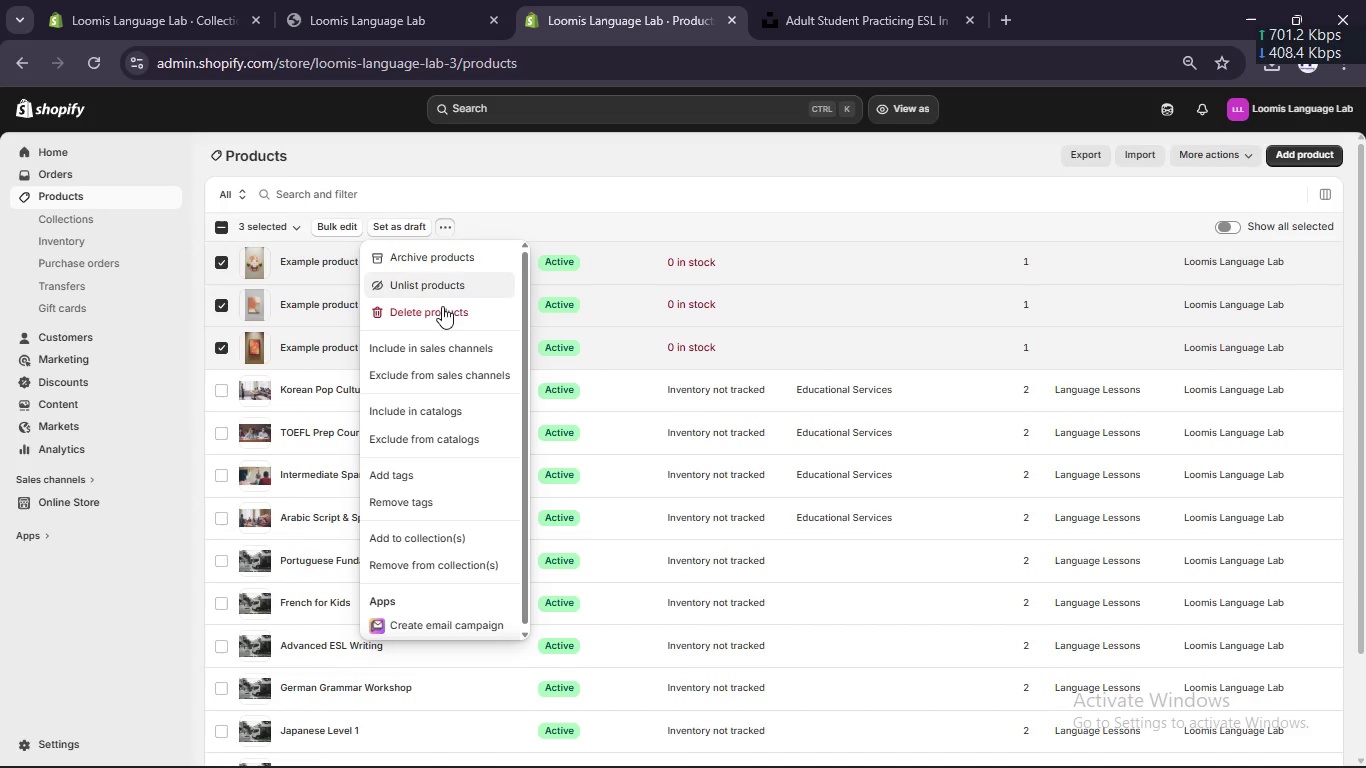 
left_click([440, 309])
 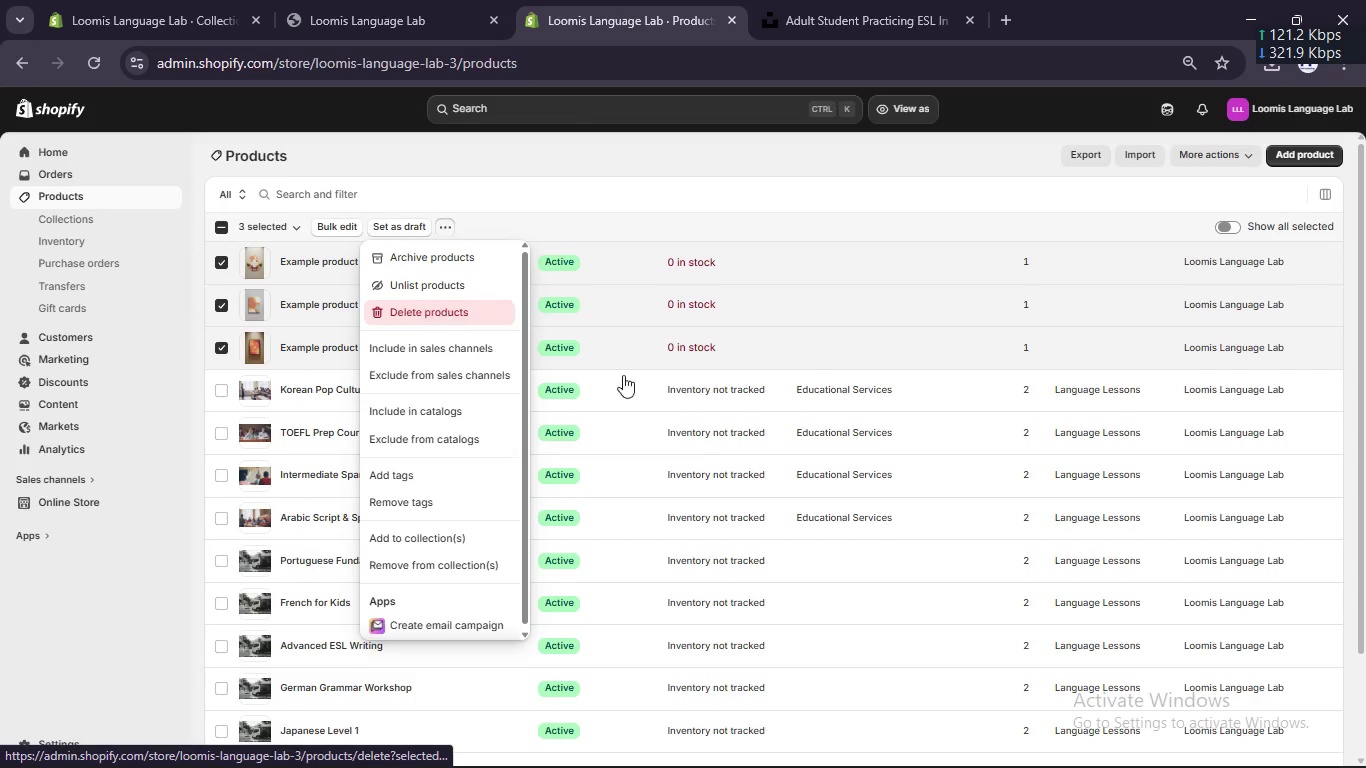 
mouse_move([742, 376])
 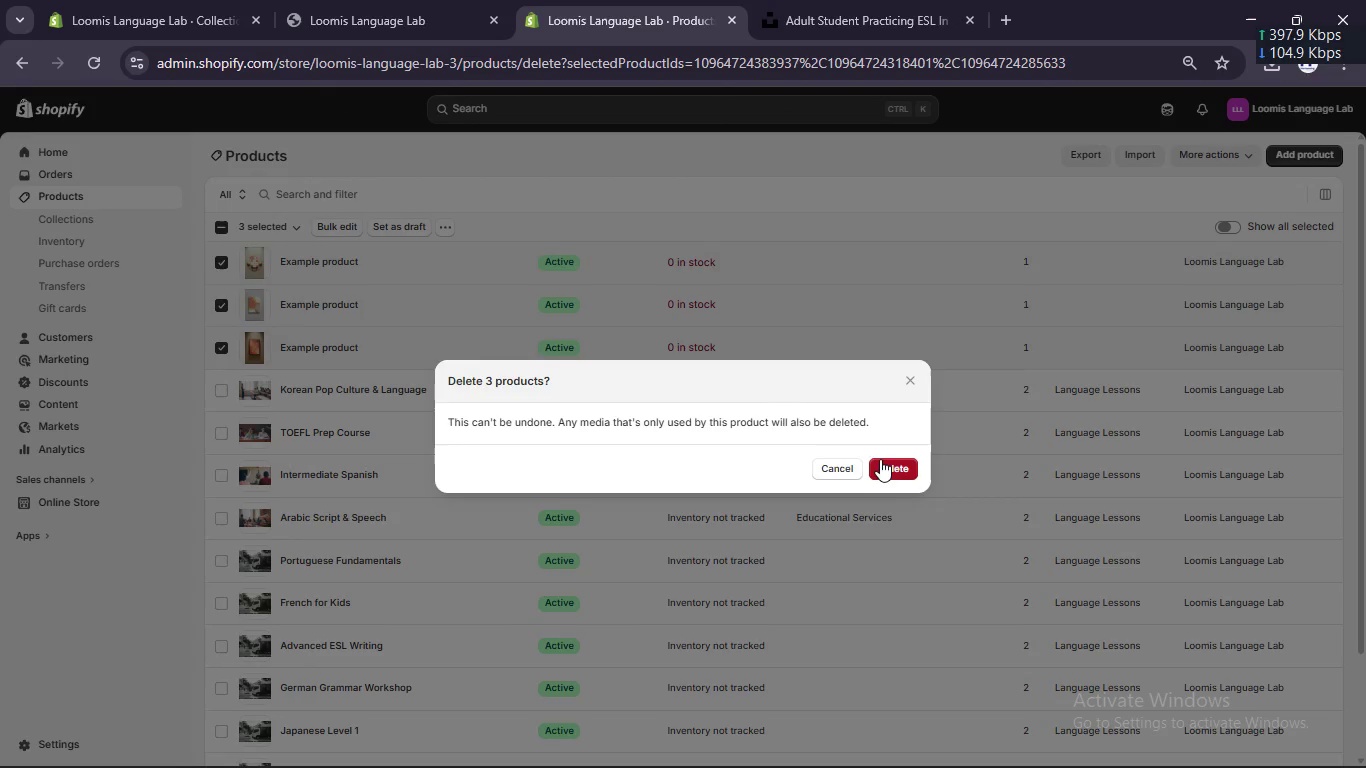 
left_click([880, 461])
 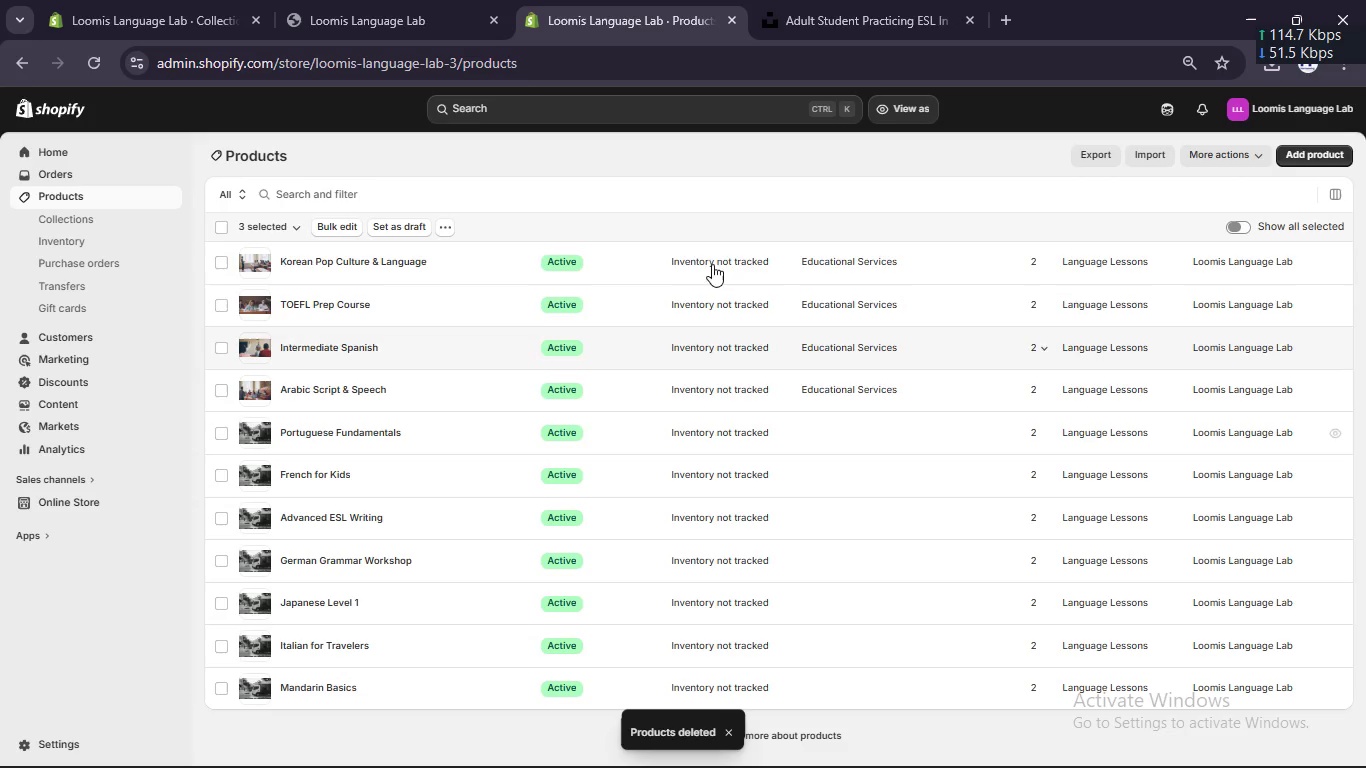 
wait(5.52)
 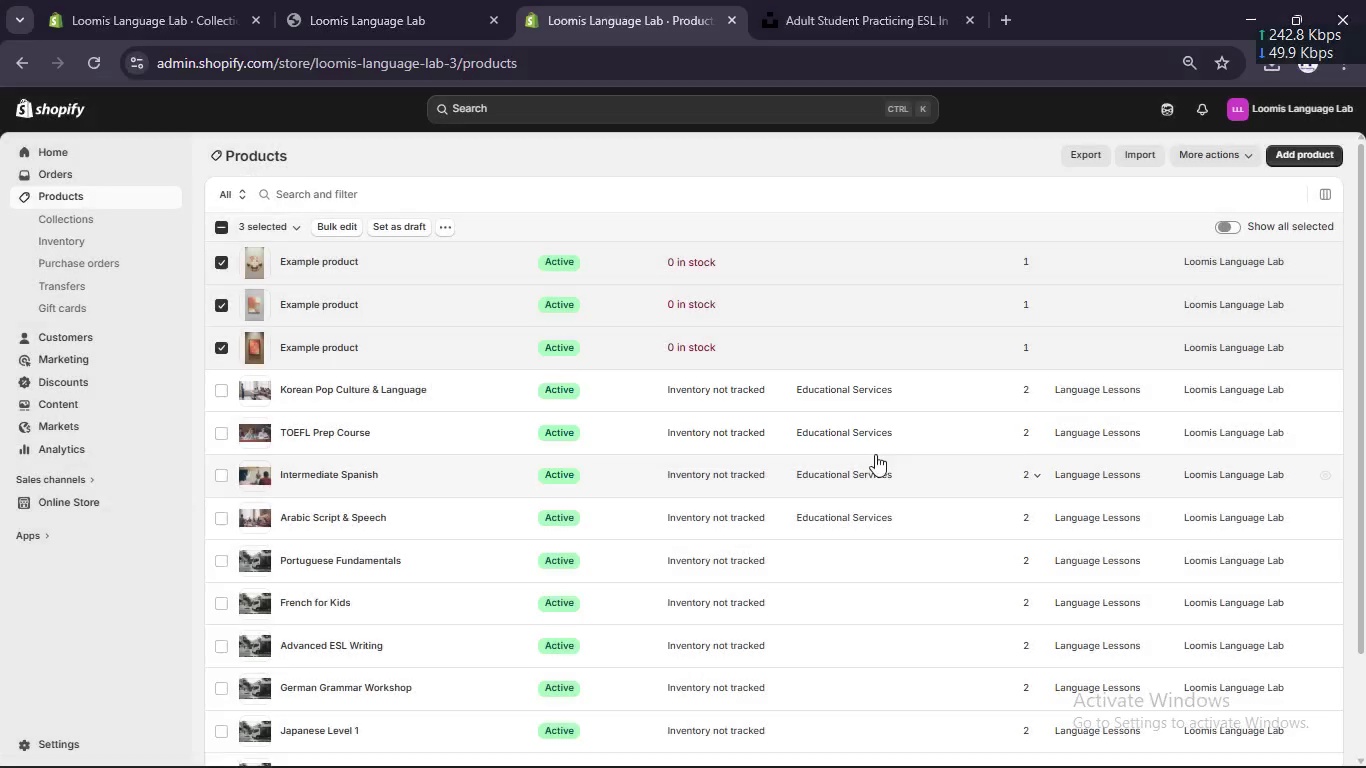 
left_click([367, 0])
 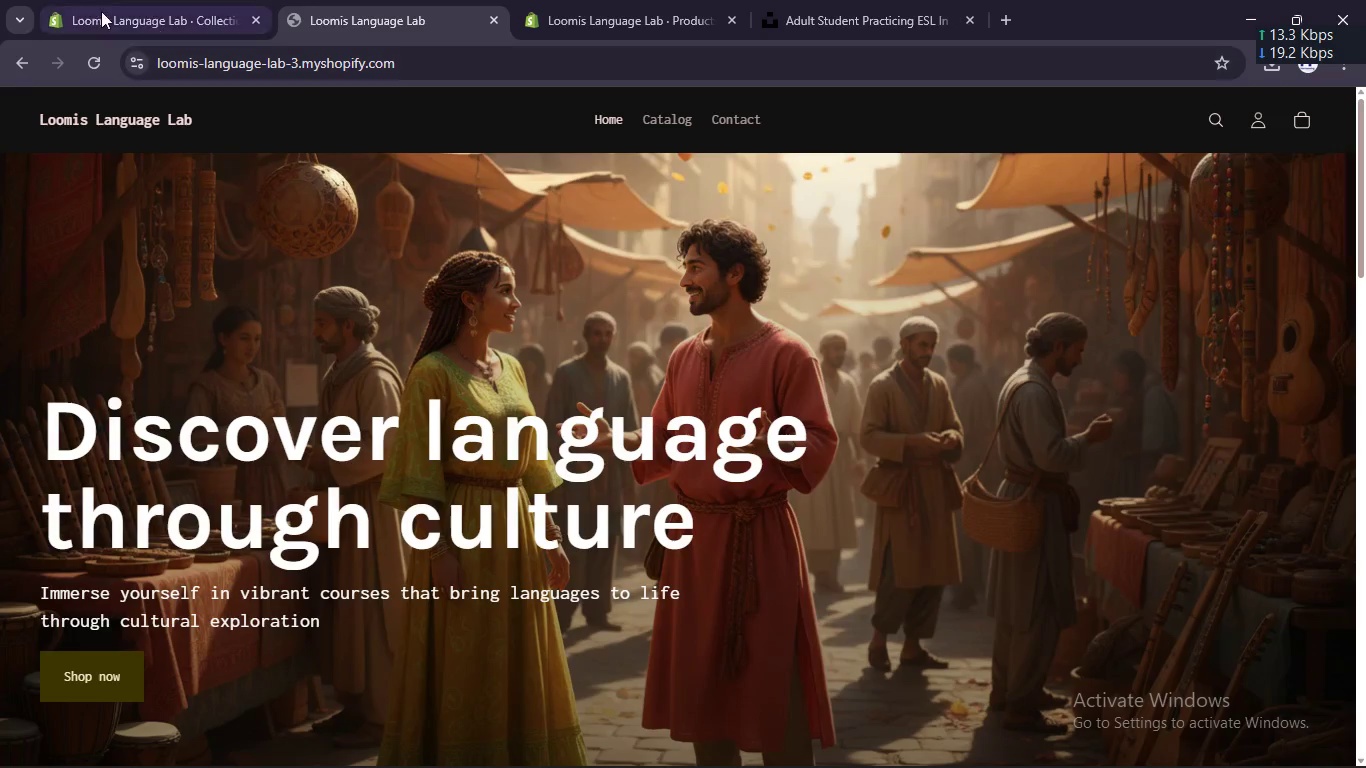 
left_click([96, 56])
 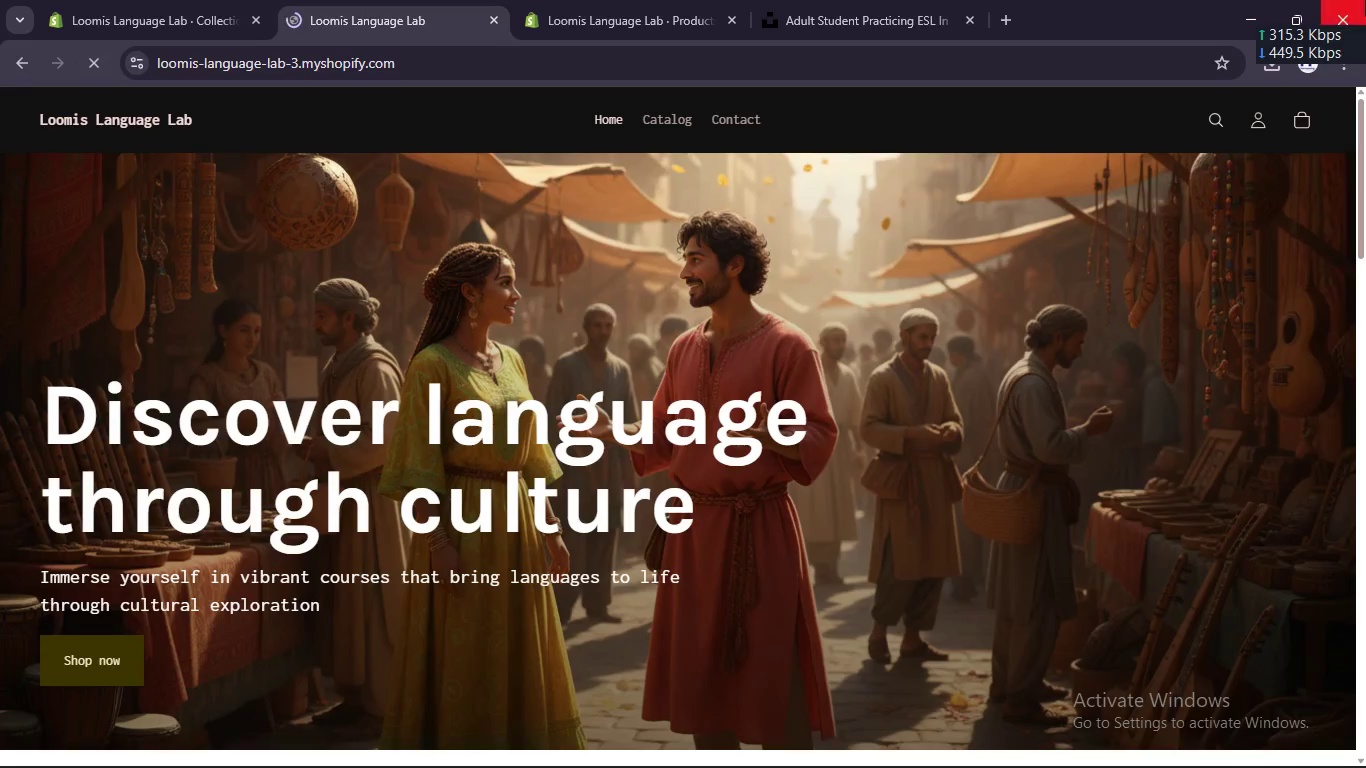 
left_click([1339, 66])
 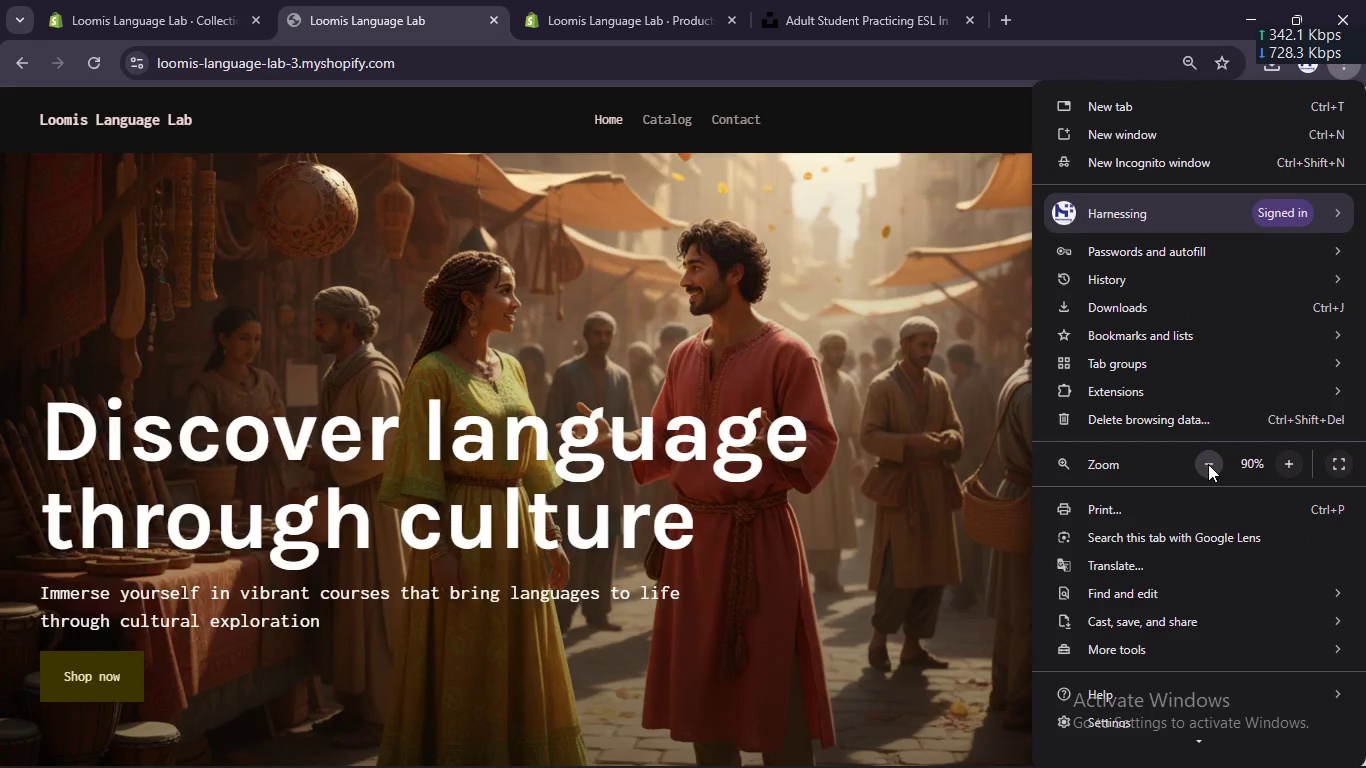 
left_click([1208, 464])
 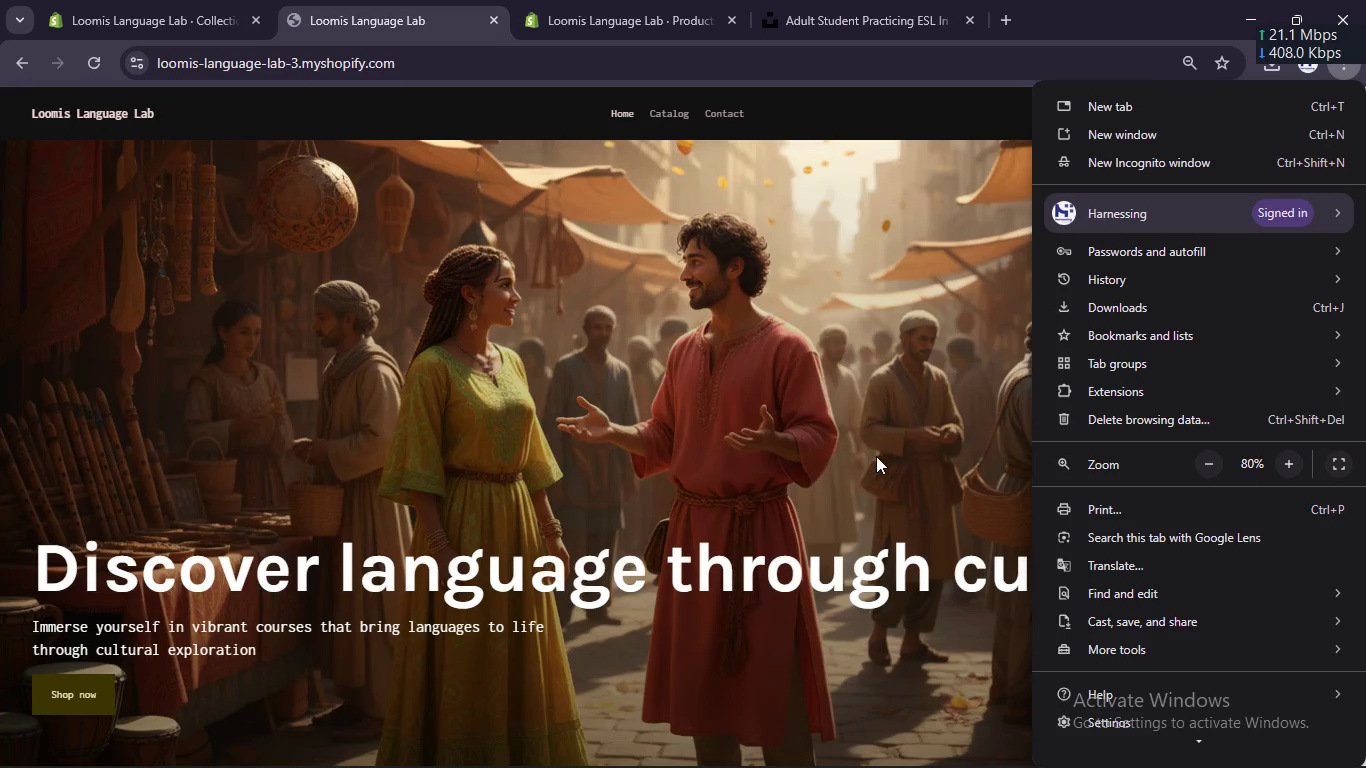 
left_click([868, 453])
 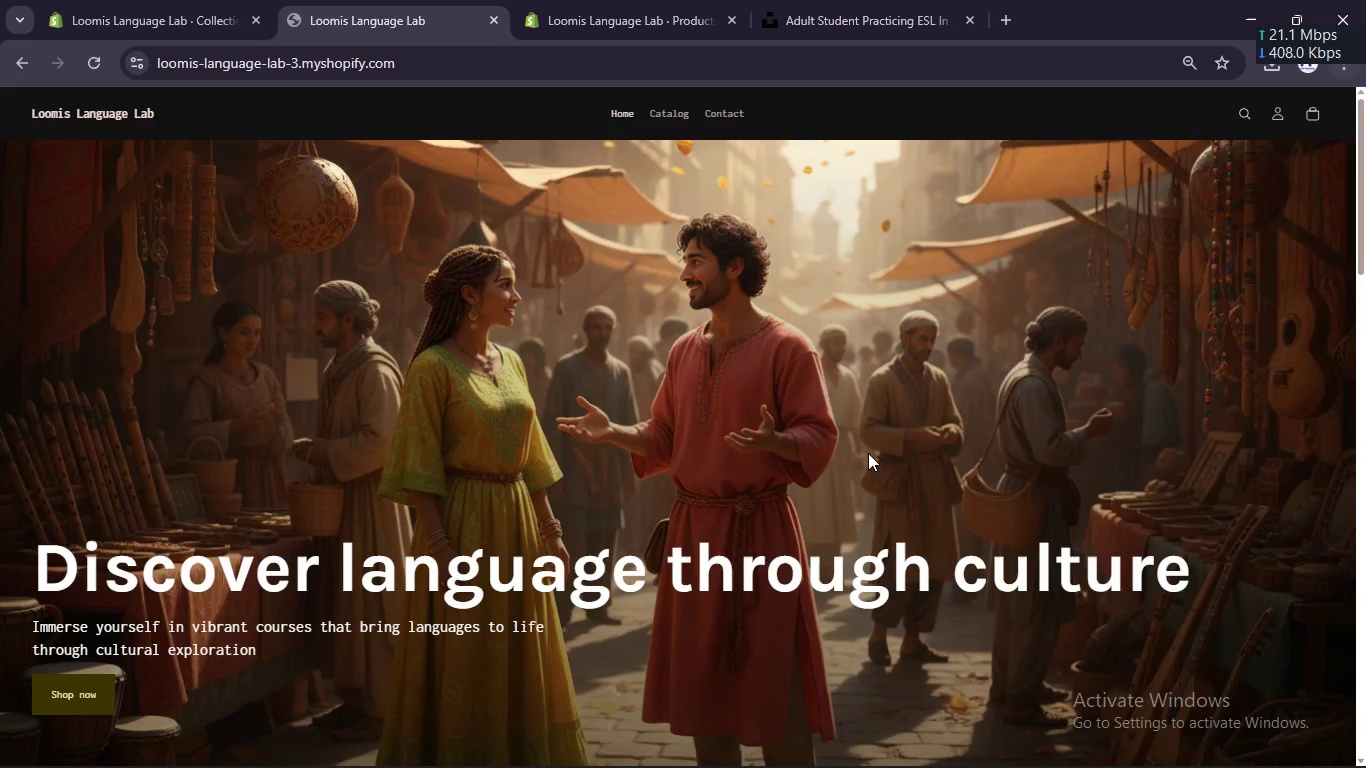 
scroll: coordinate [866, 451], scroll_direction: down, amount: 8.0
 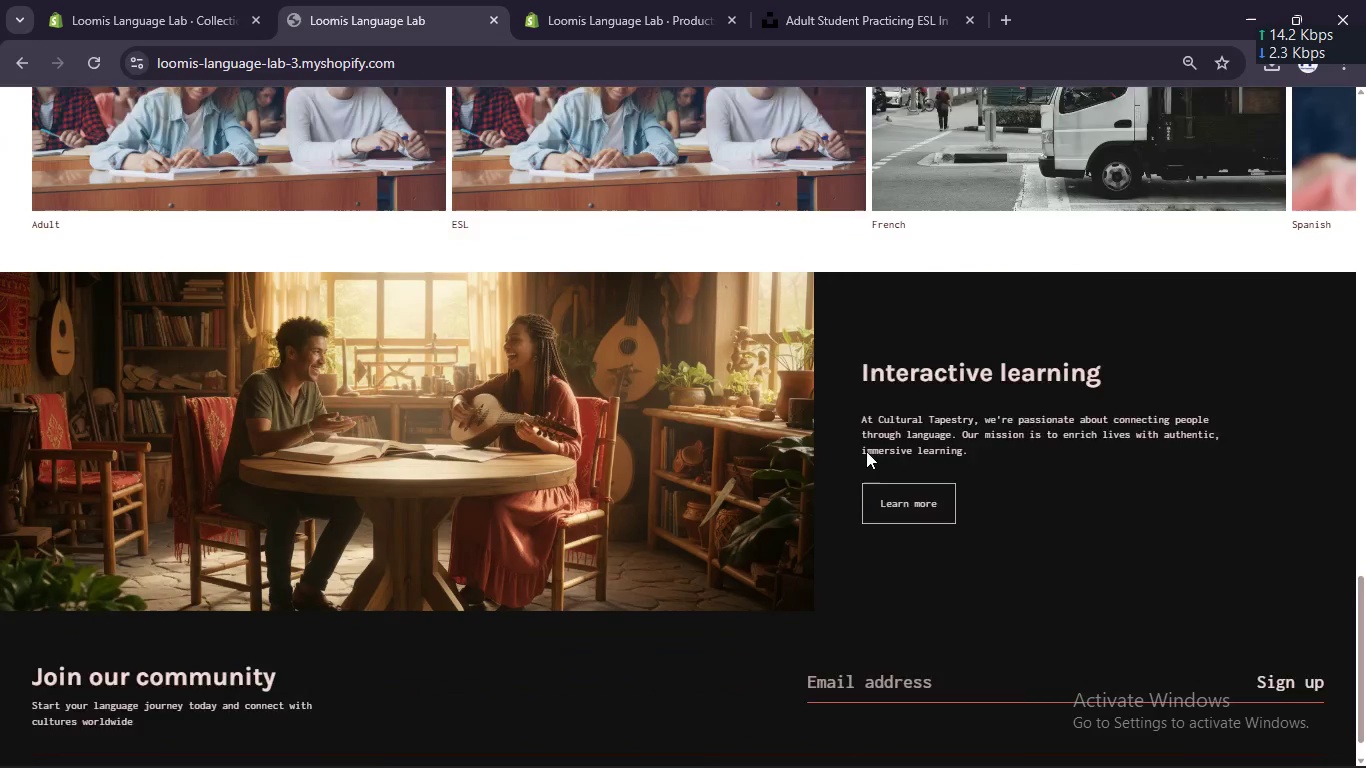 
scroll: coordinate [860, 438], scroll_direction: up, amount: 22.0
 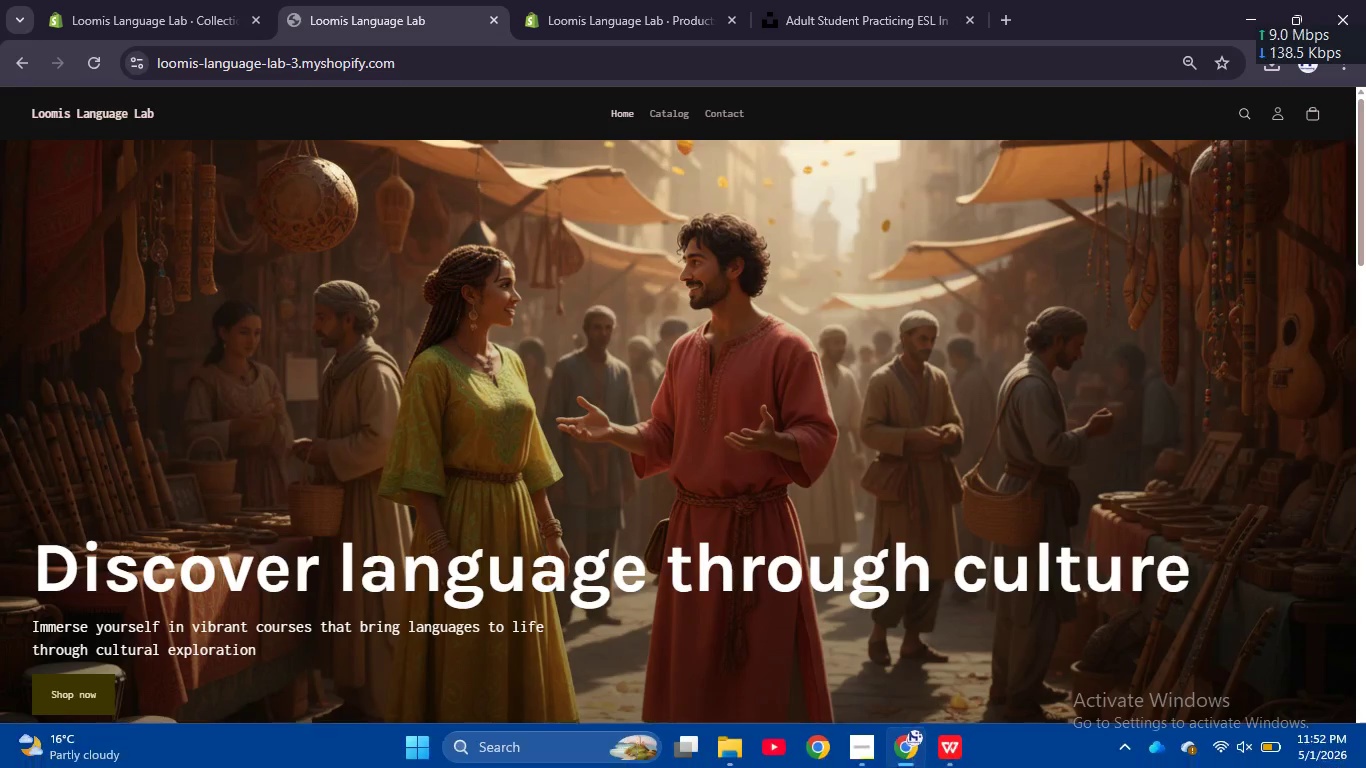 
left_click([868, 747])